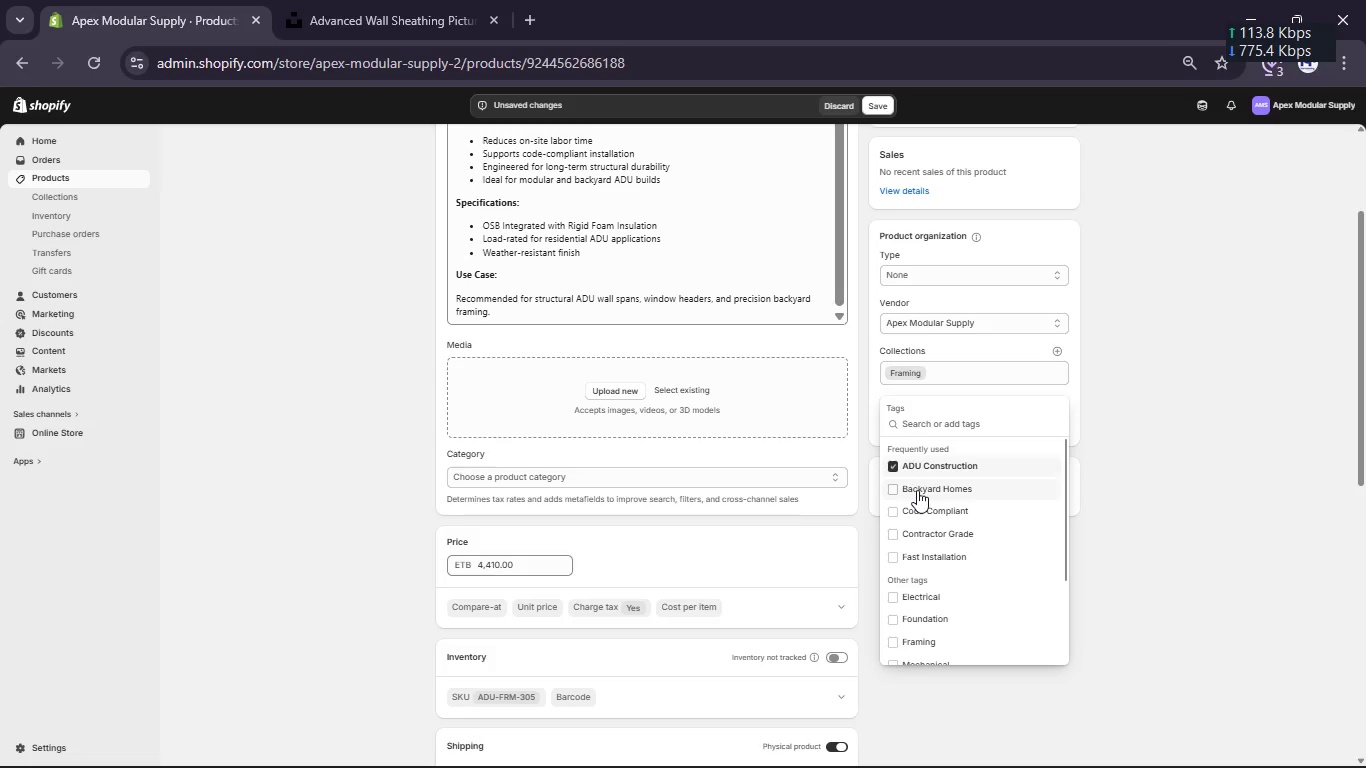 
left_click([917, 490])
 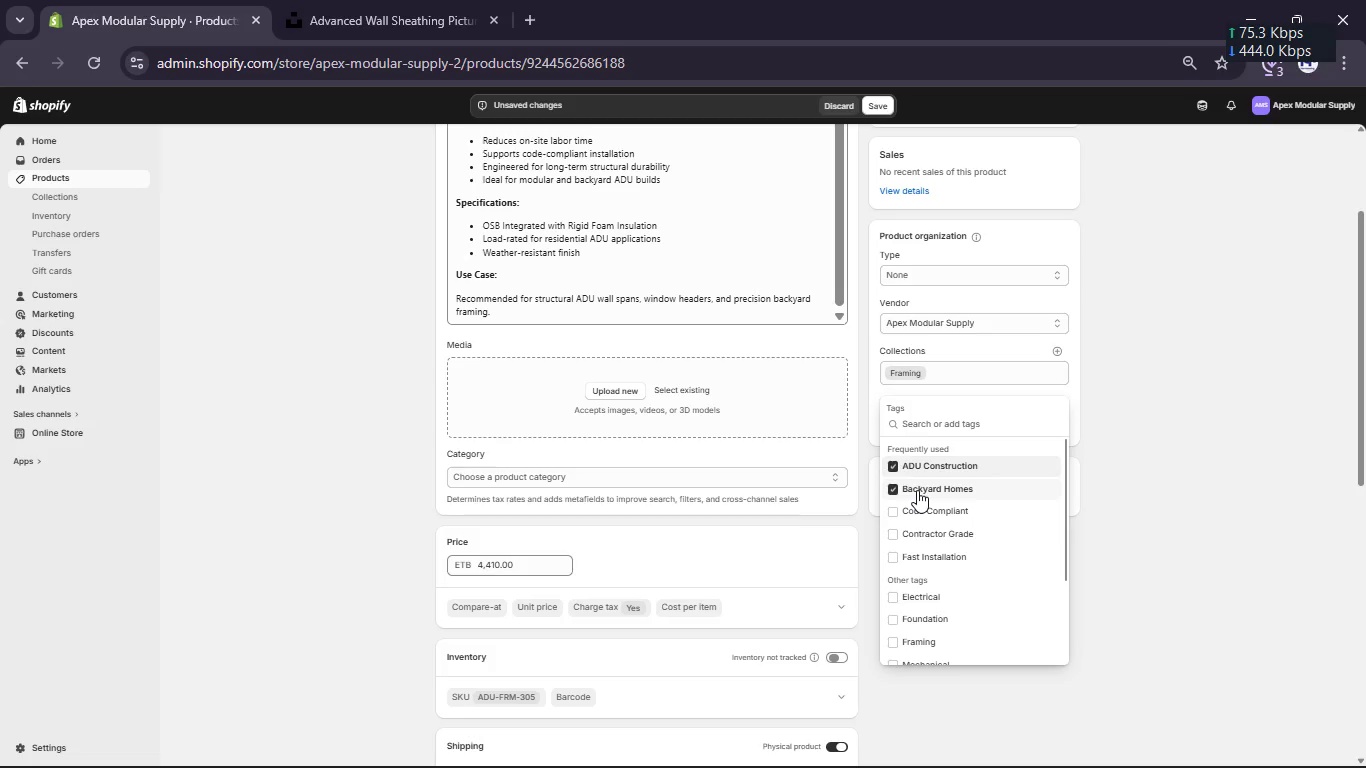 
left_click([917, 516])
 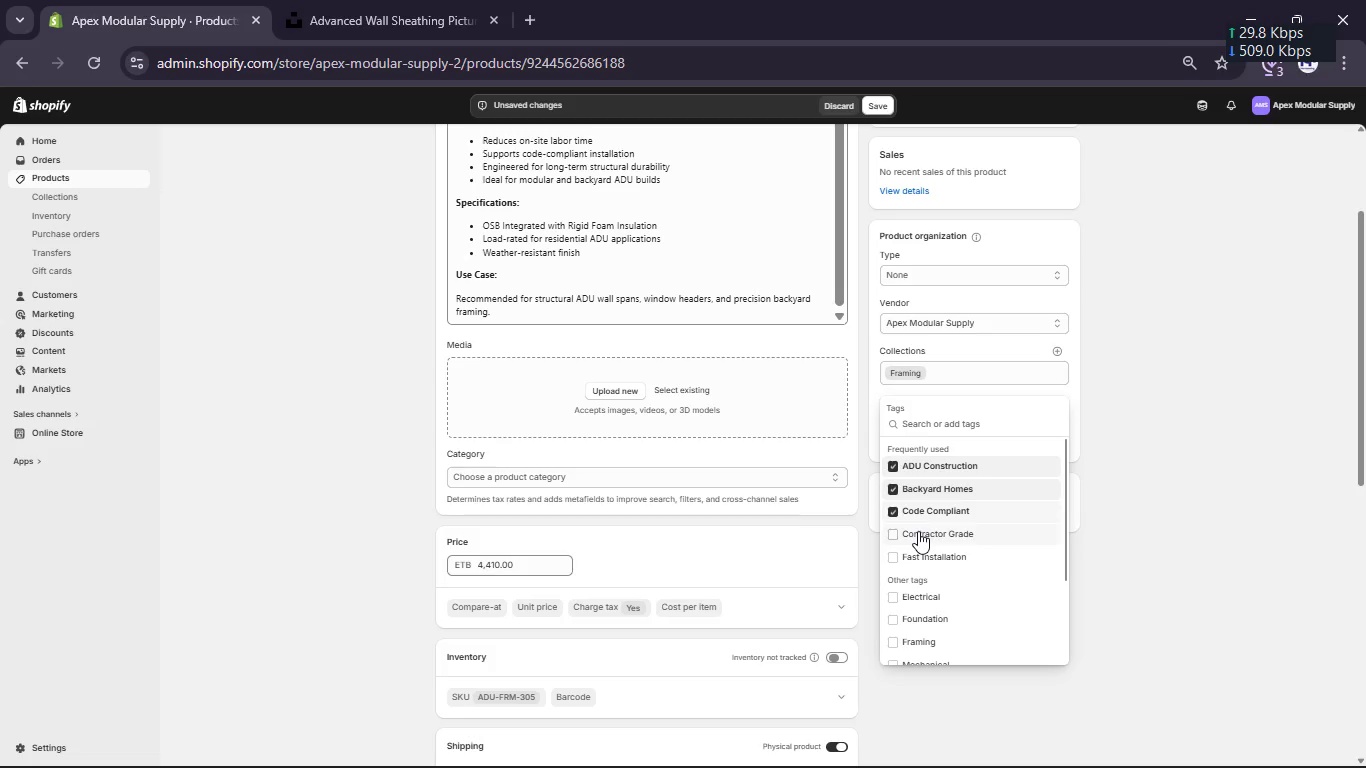 
left_click([918, 531])
 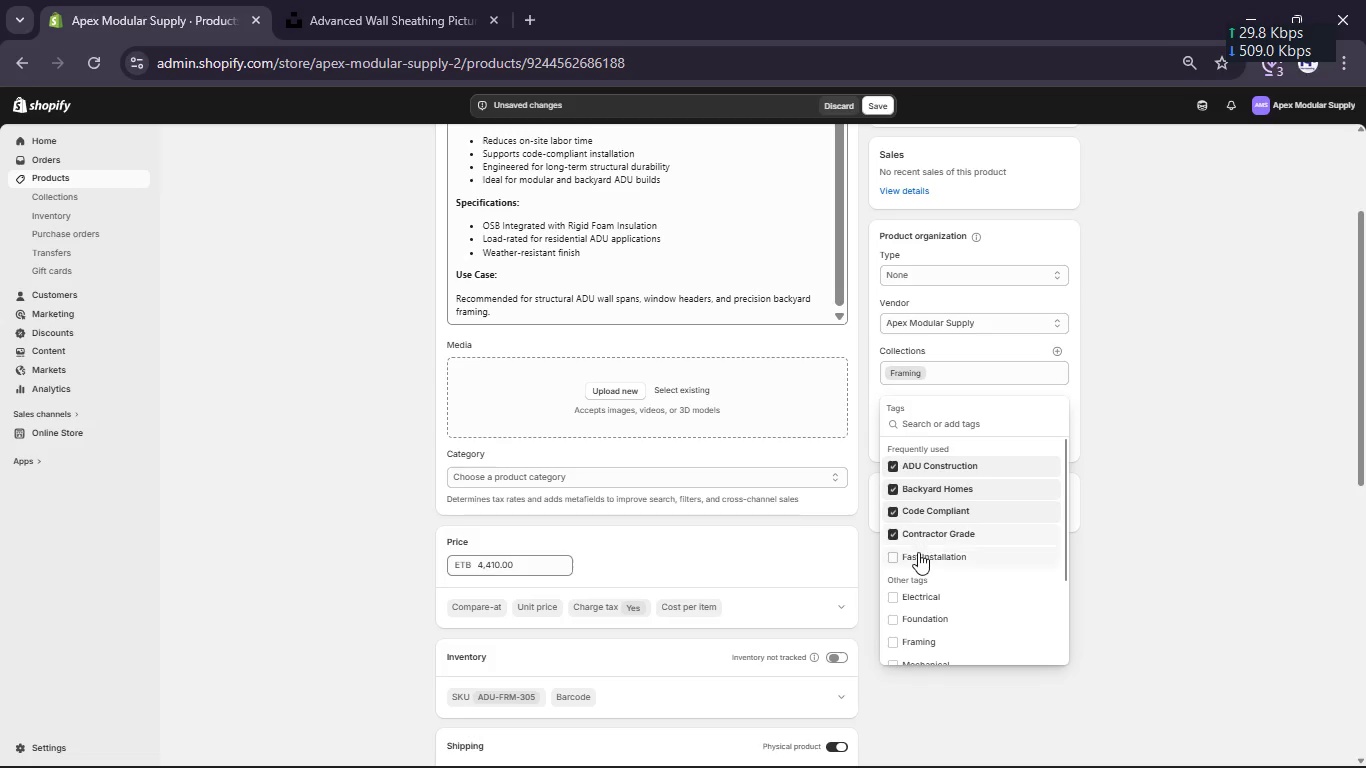 
left_click([918, 552])
 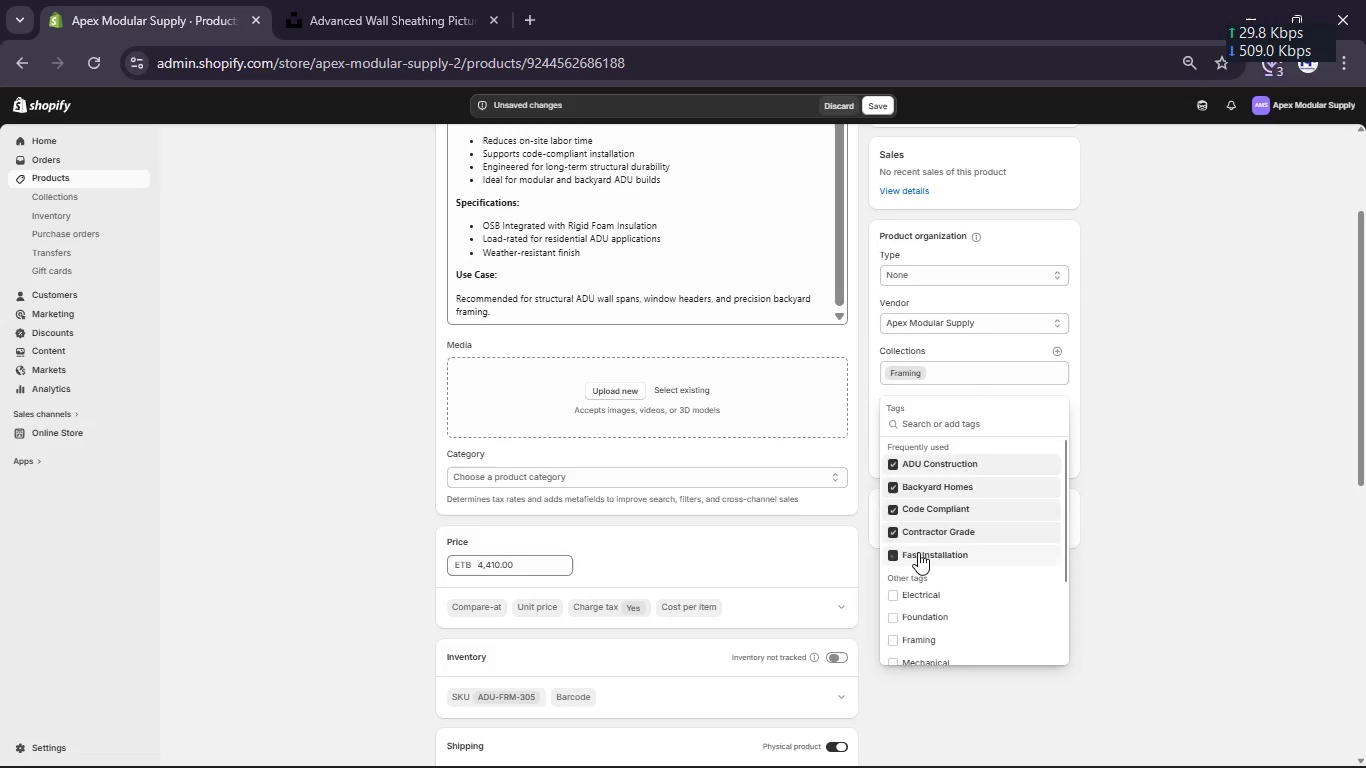 
scroll: coordinate [918, 552], scroll_direction: down, amount: 1.0
 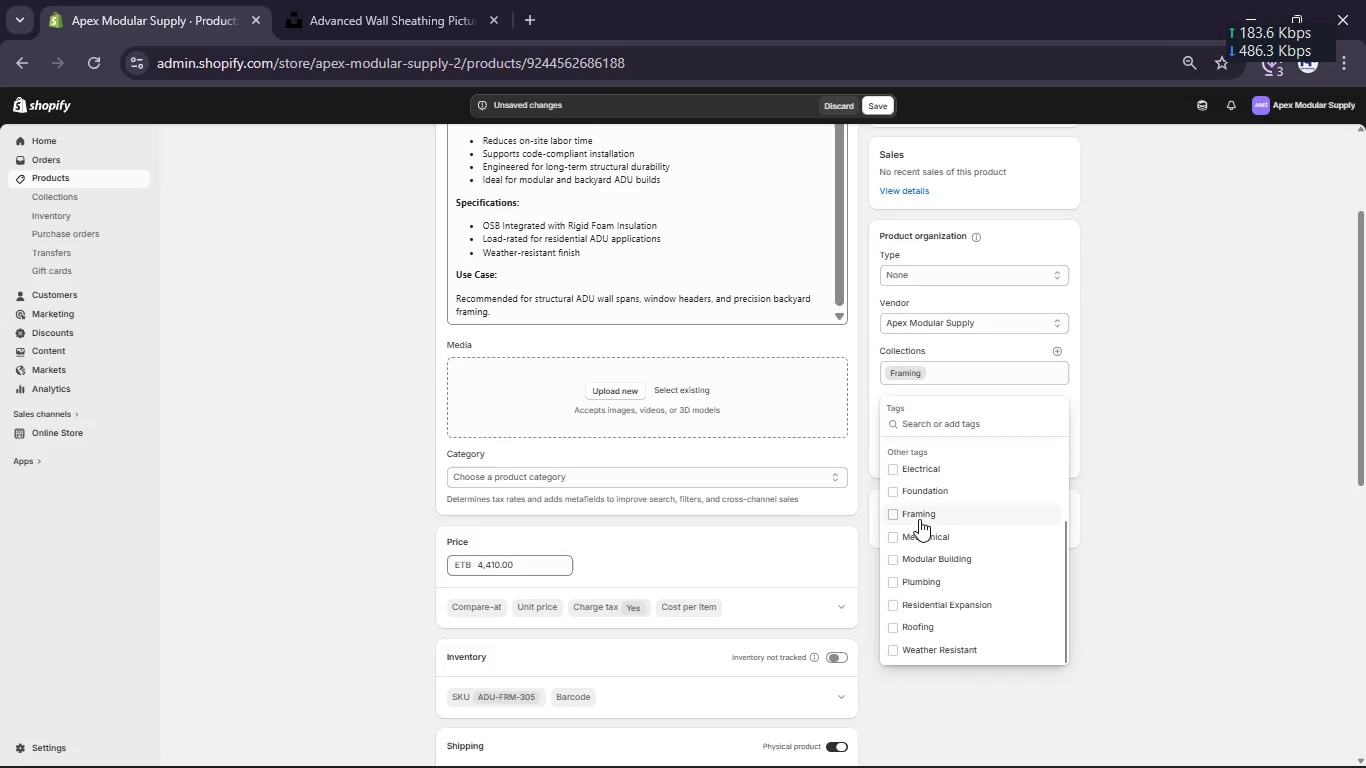 
left_click([919, 519])
 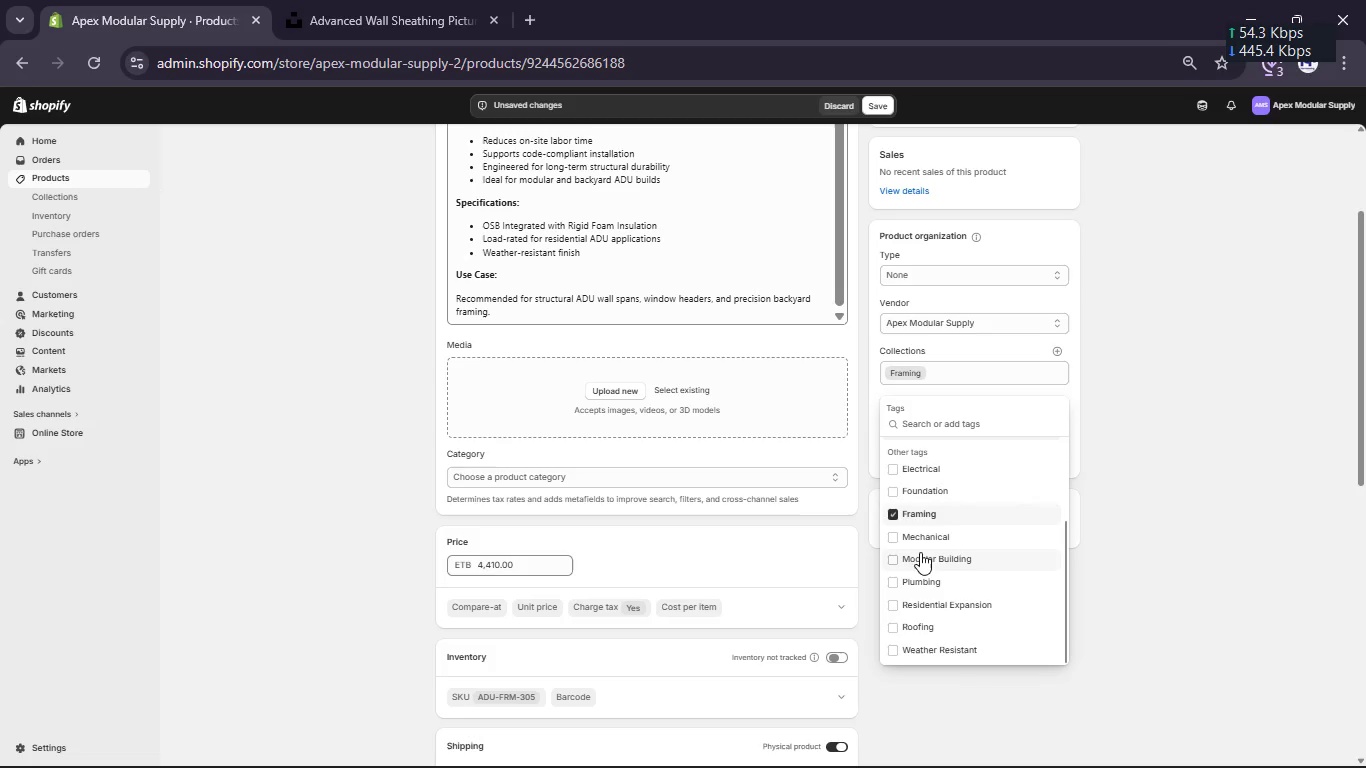 
left_click([920, 552])
 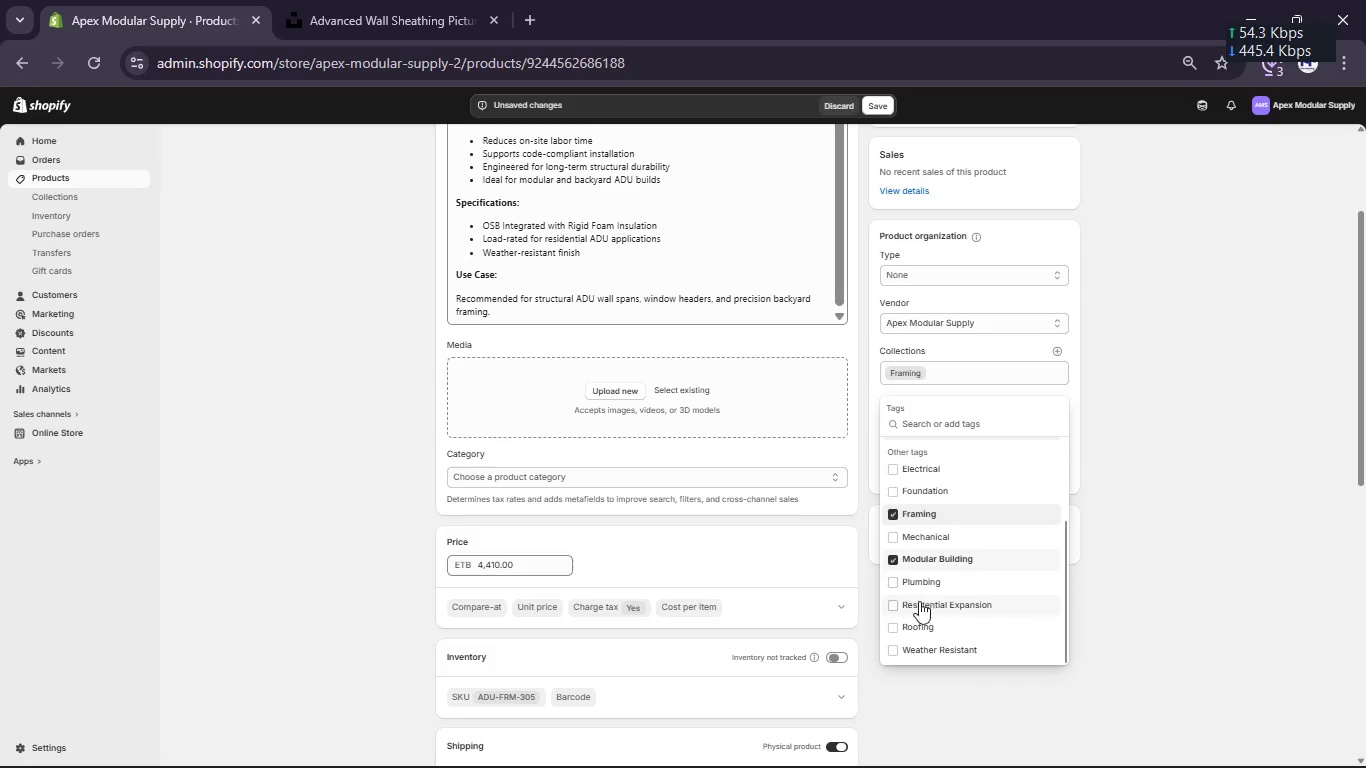 
left_click([919, 601])
 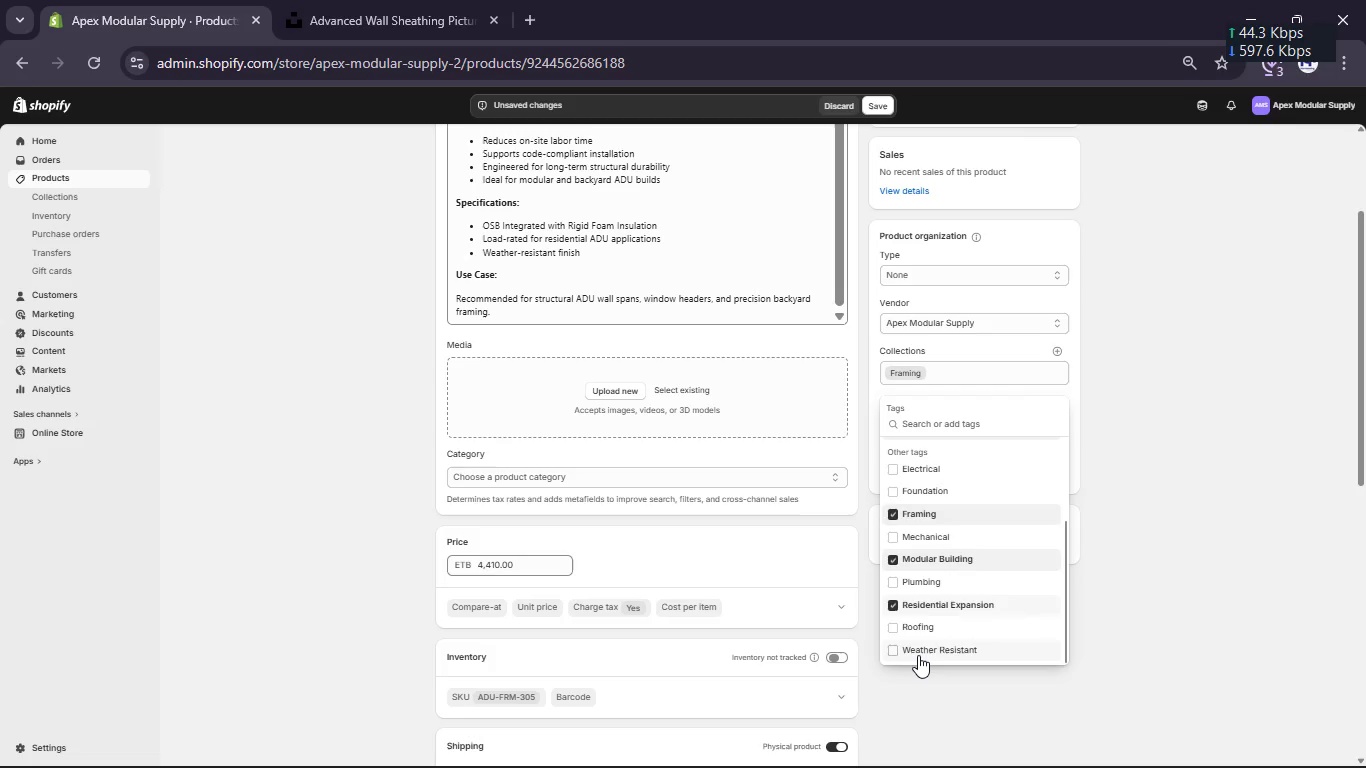 
left_click([918, 655])
 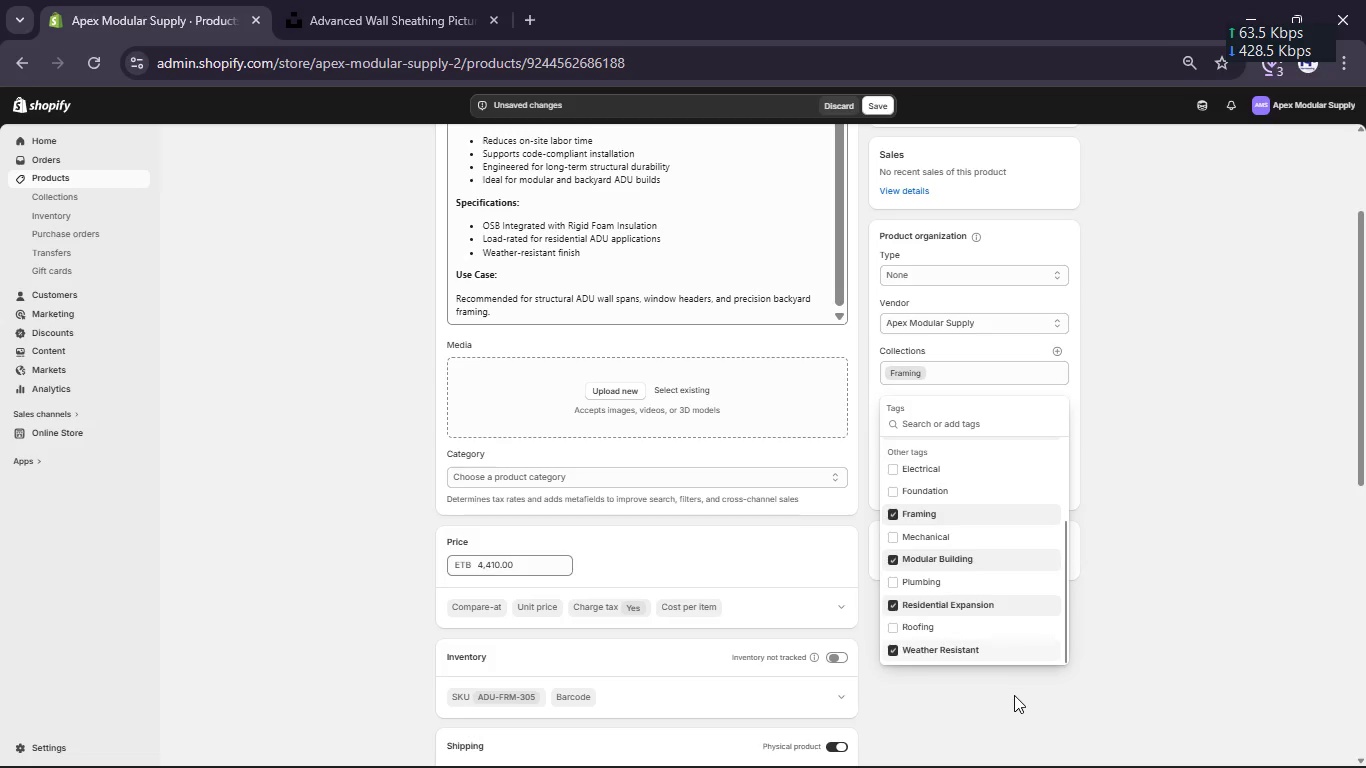 
left_click([1014, 695])
 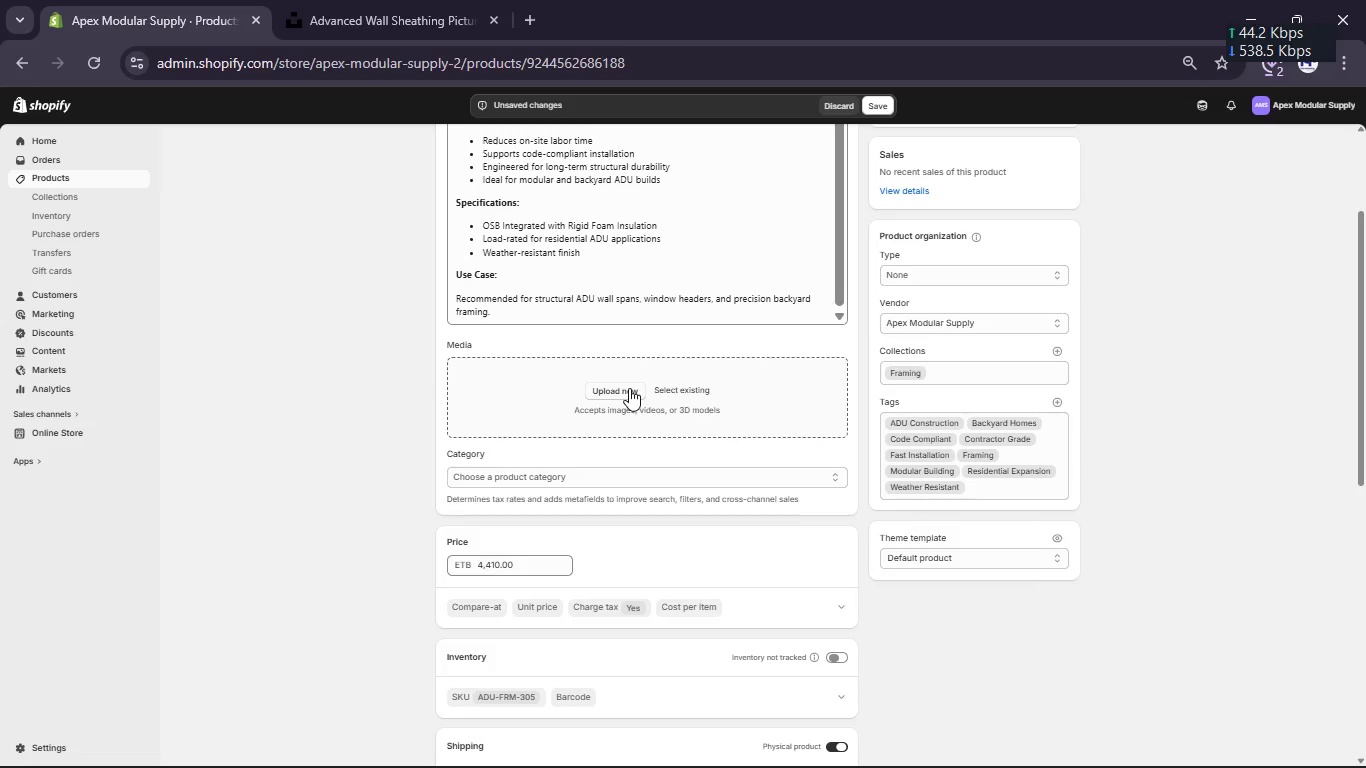 
left_click([629, 388])
 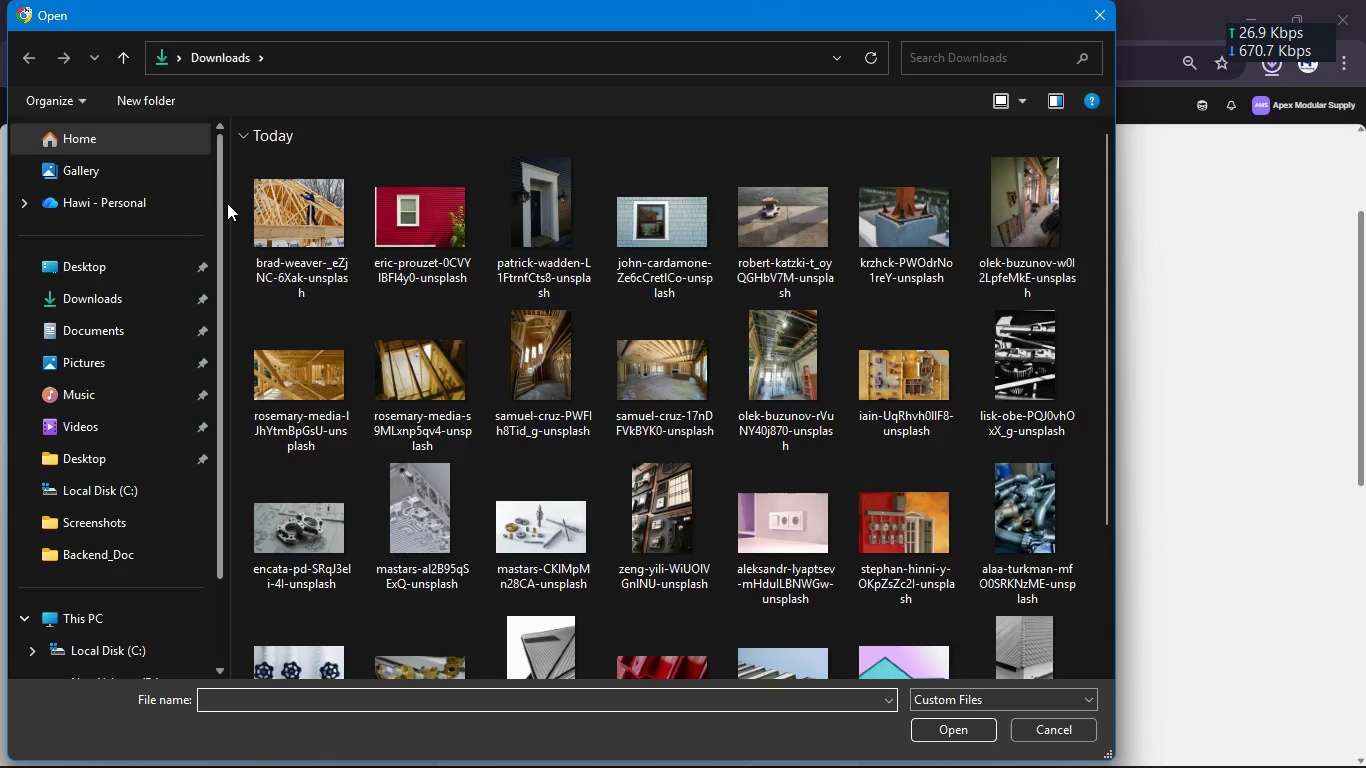 
left_click([267, 204])
 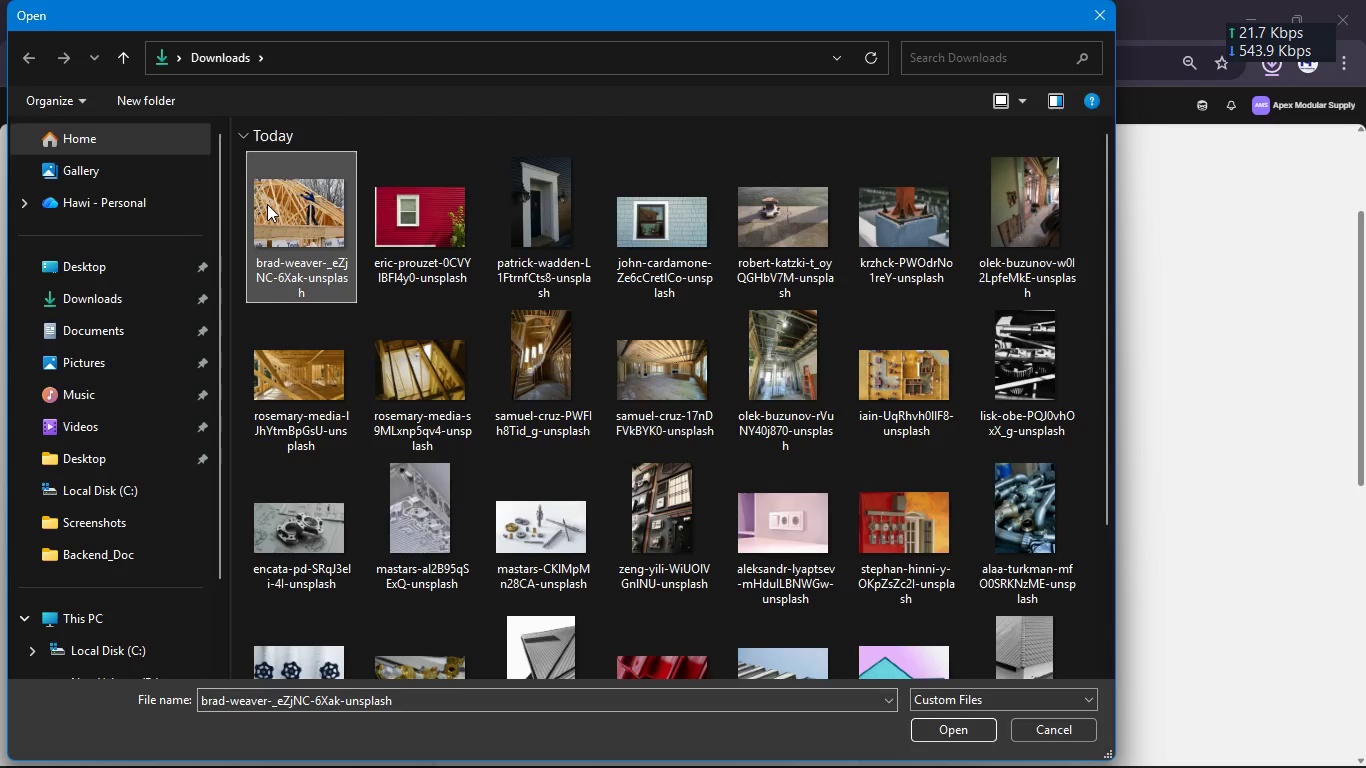 
key(Enter)
 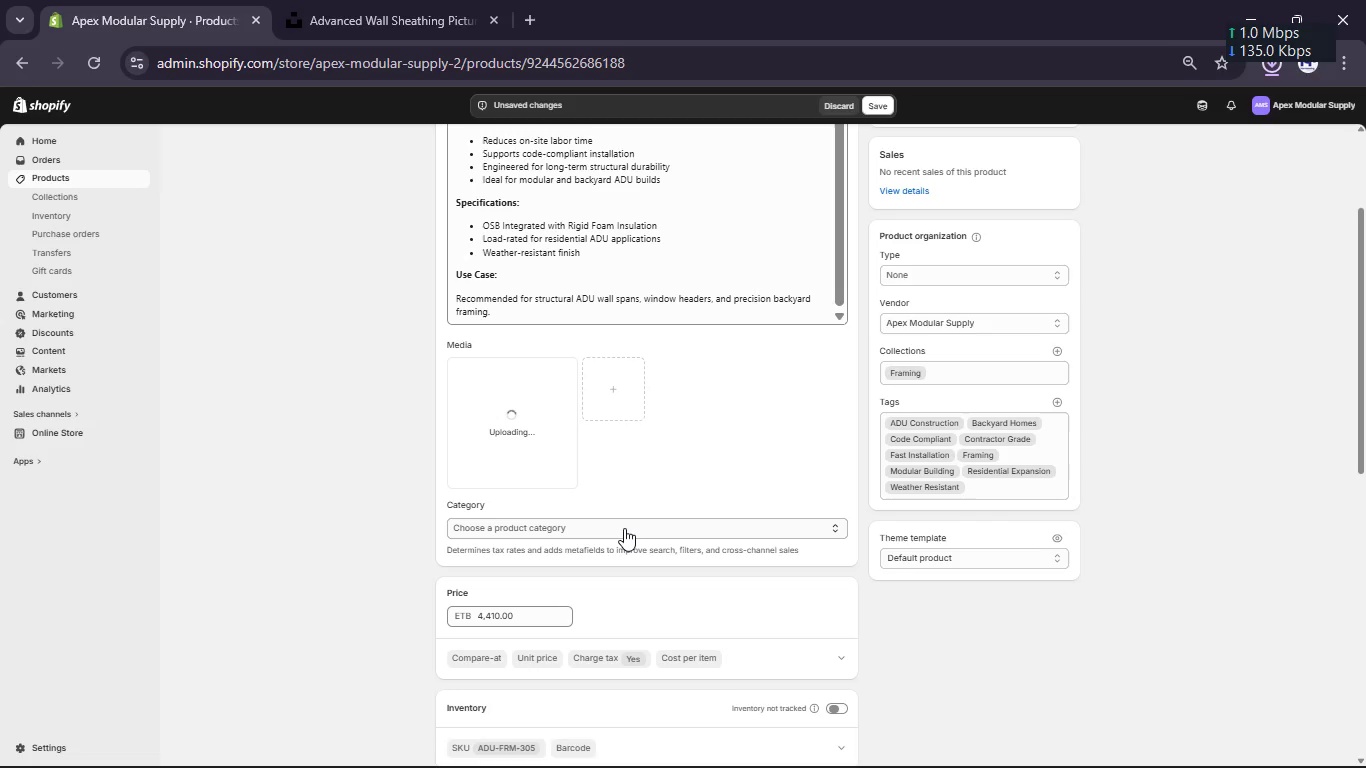 
scroll: coordinate [624, 528], scroll_direction: up, amount: 8.0
 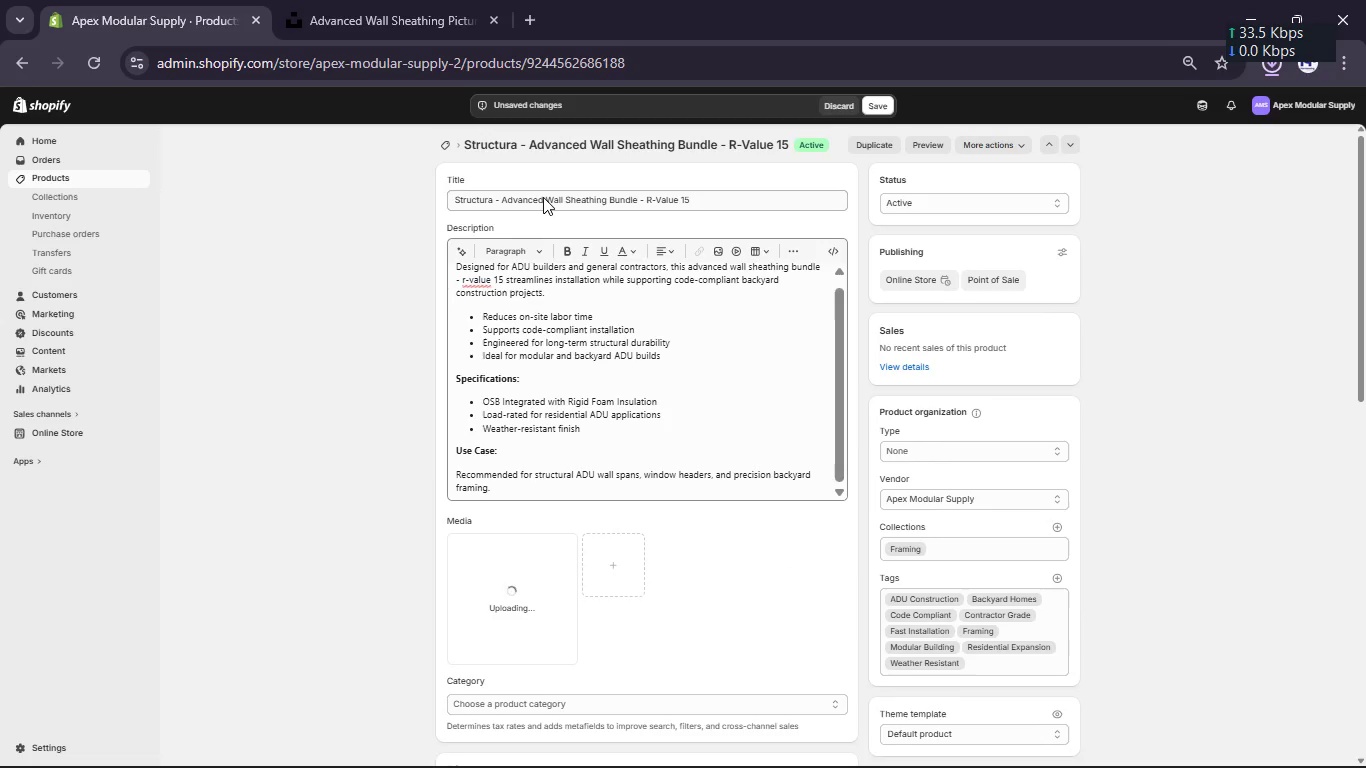 
left_click([543, 197])
 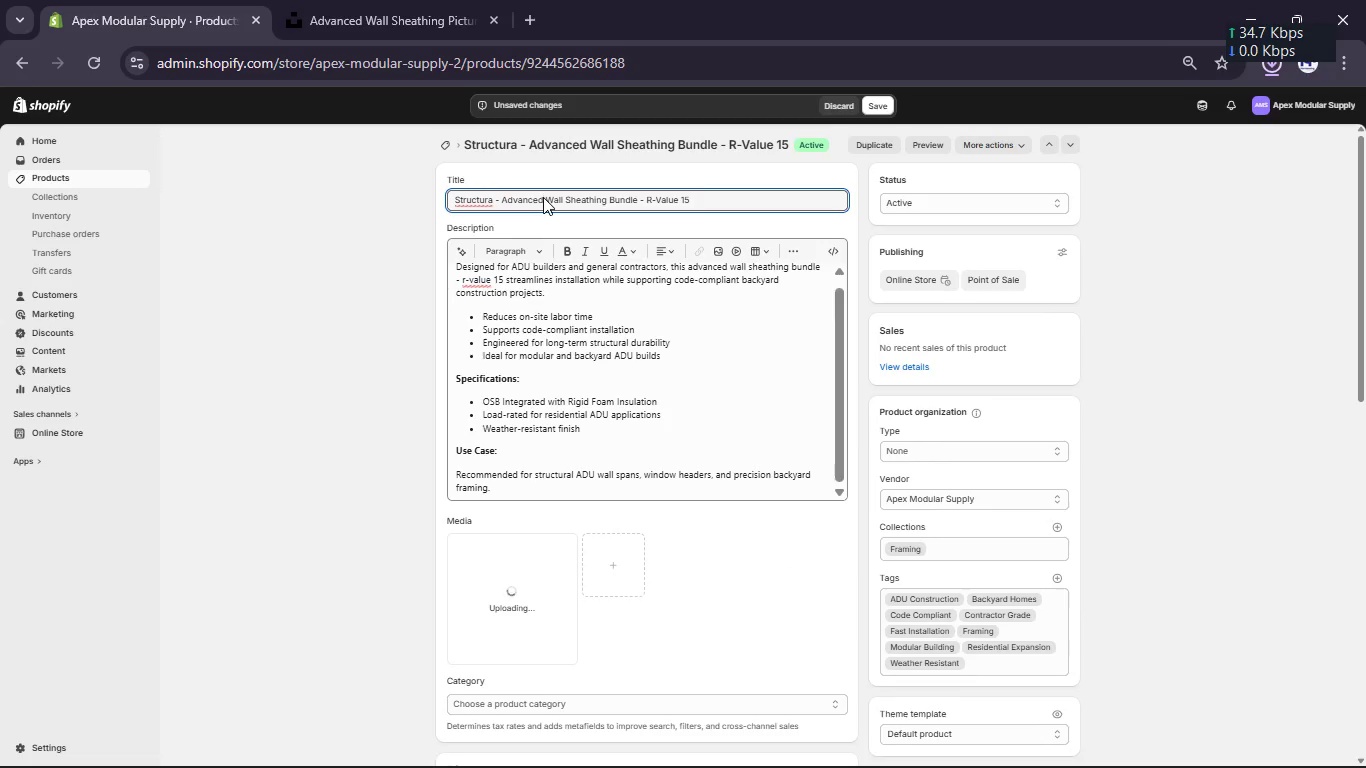 
wait(6.44)
 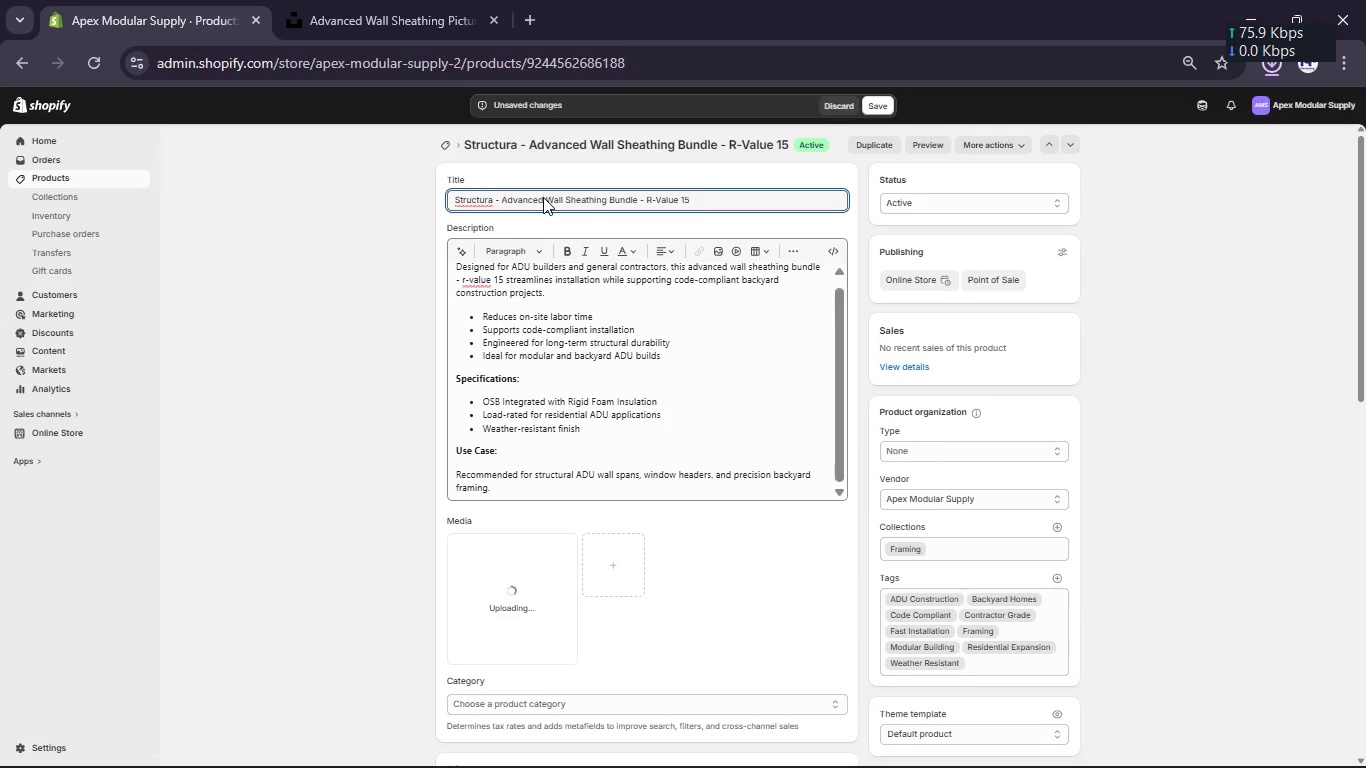 
double_click([461, 200])
 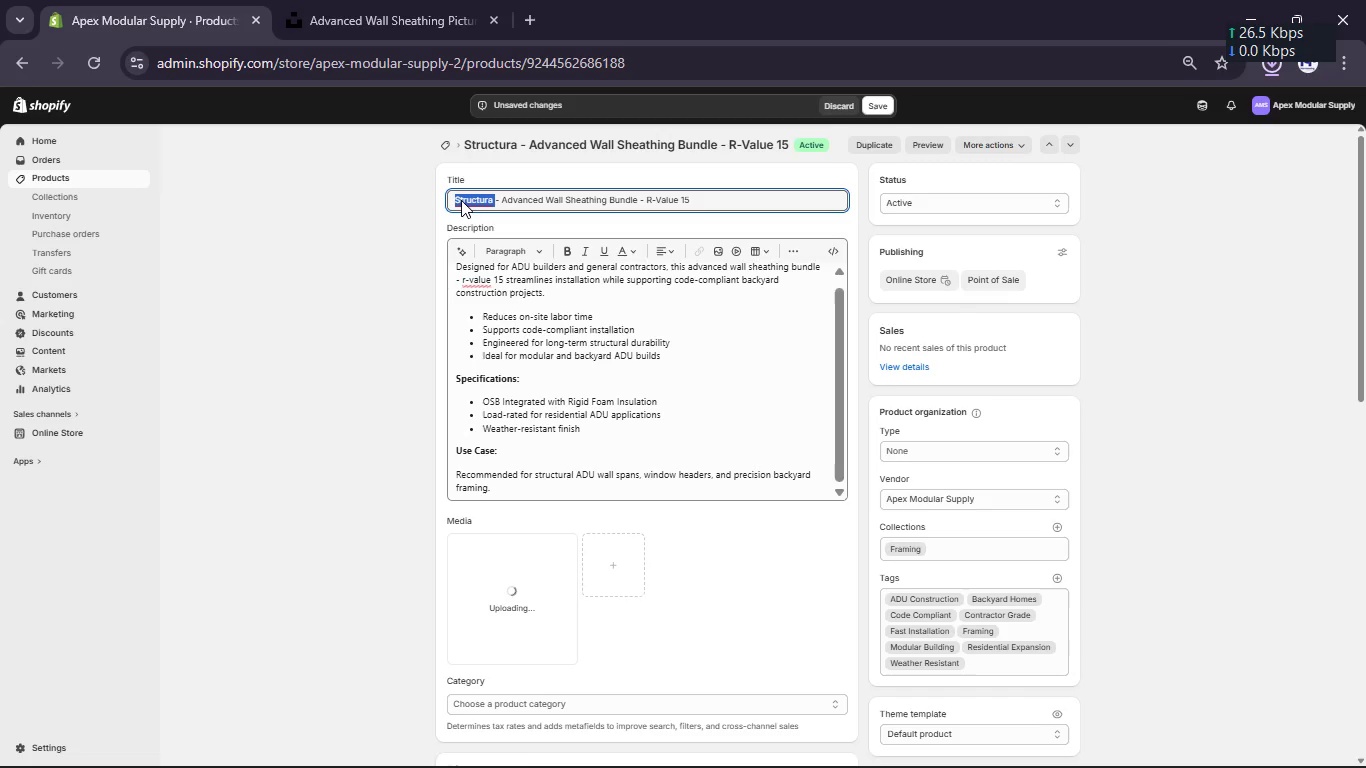 
type(Apex Modular )
 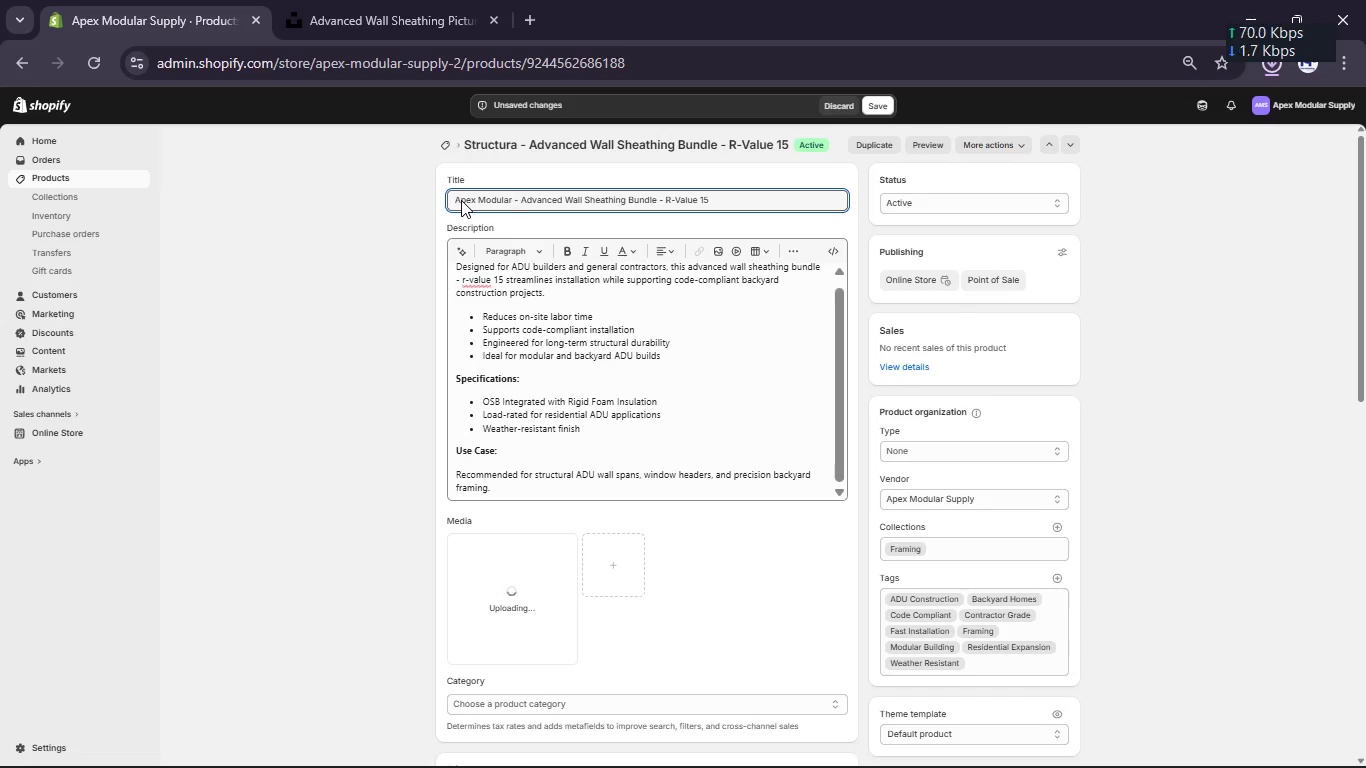 
wait(6.91)
 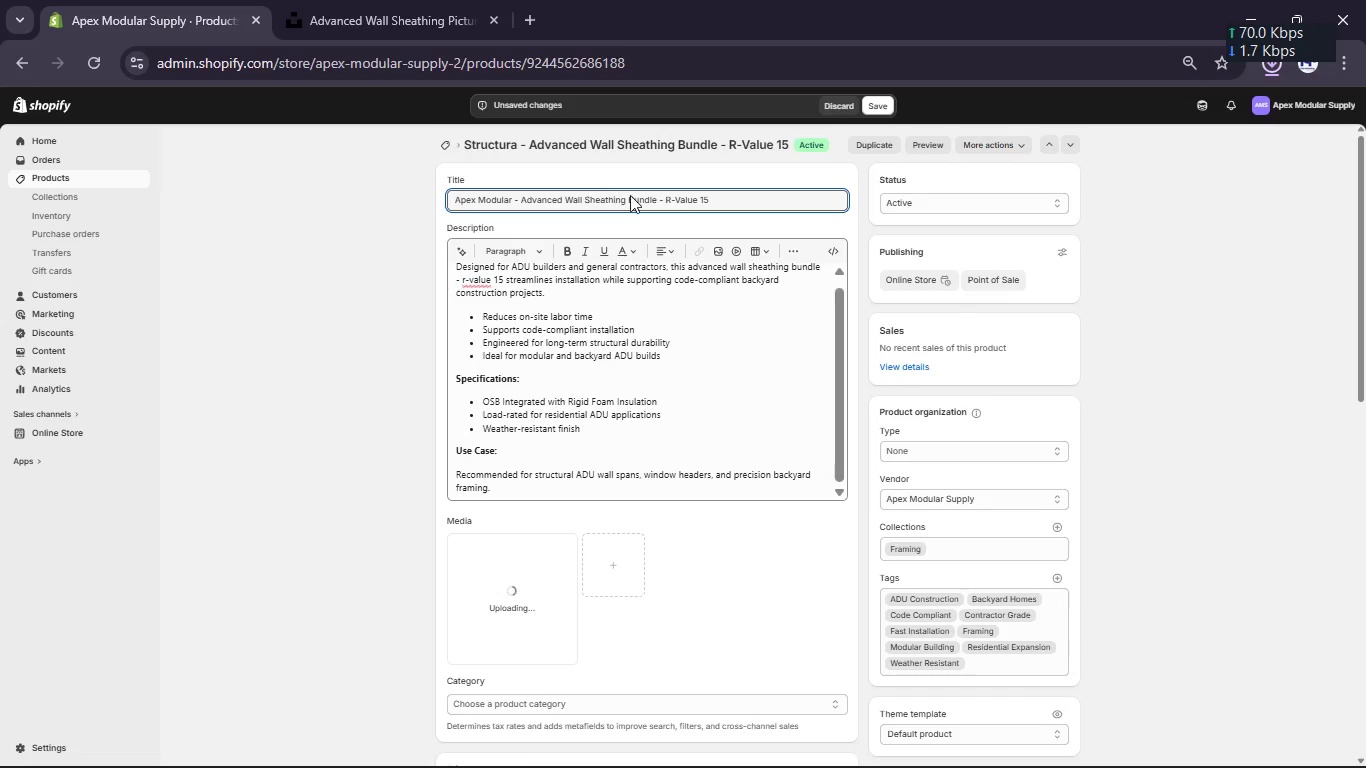 
scroll: coordinate [707, 294], scroll_direction: none, amount: 0.0
 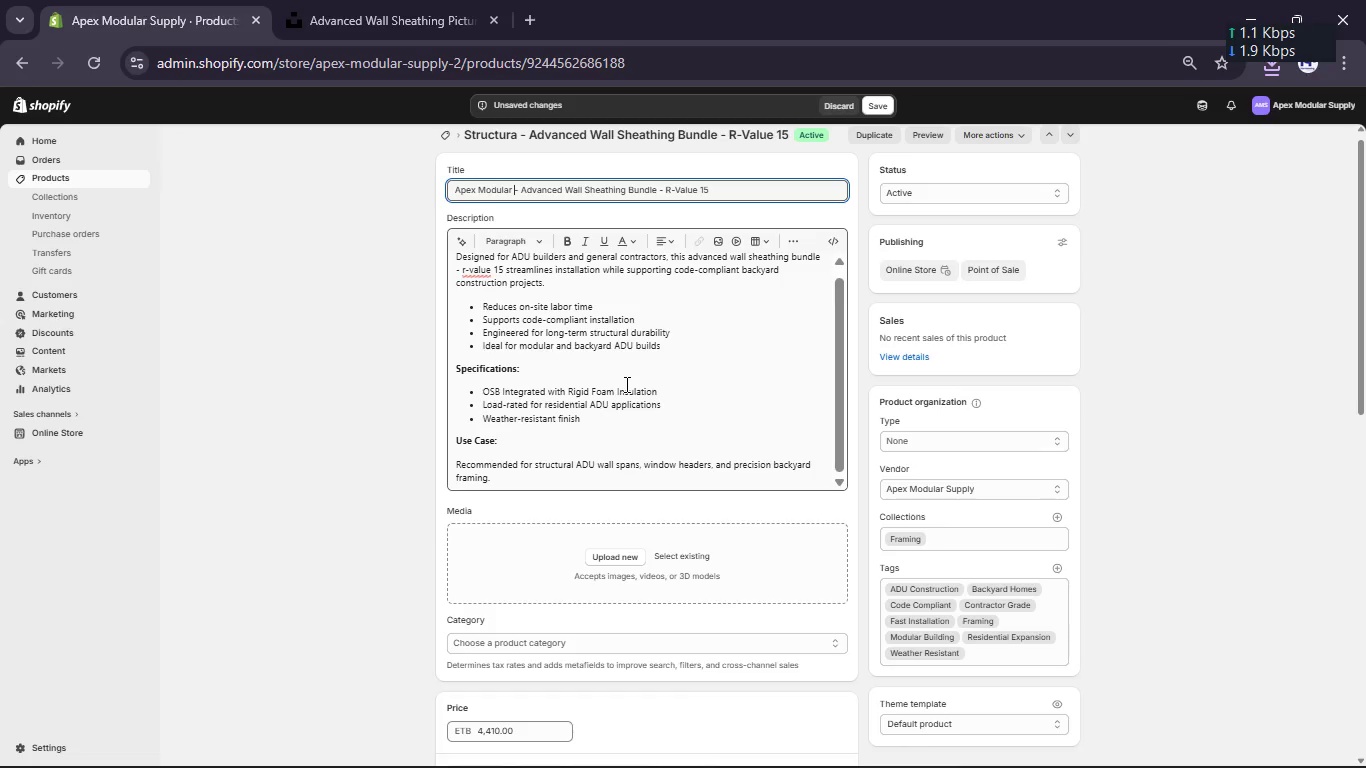 
wait(34.85)
 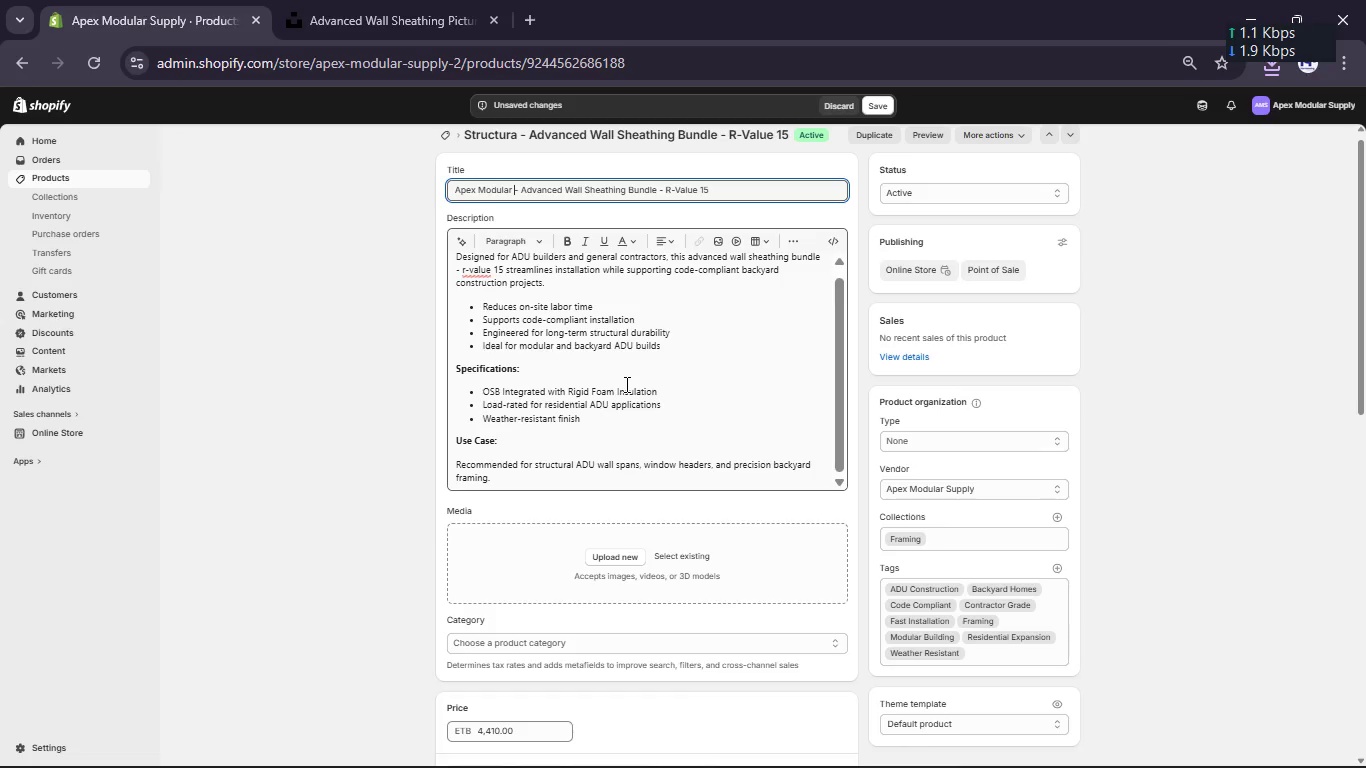 
left_click([608, 552])
 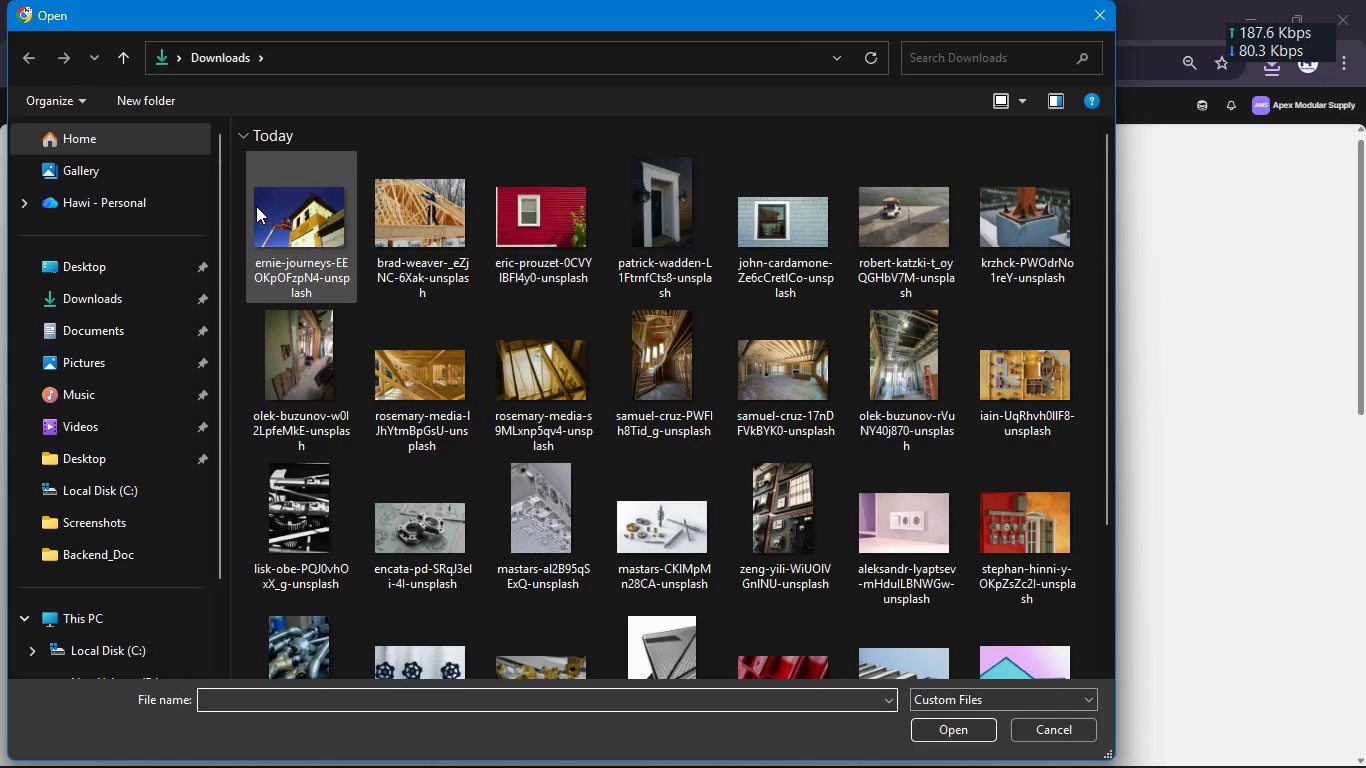 
left_click_drag(start_coordinate=[237, 203], to_coordinate=[390, 230])
 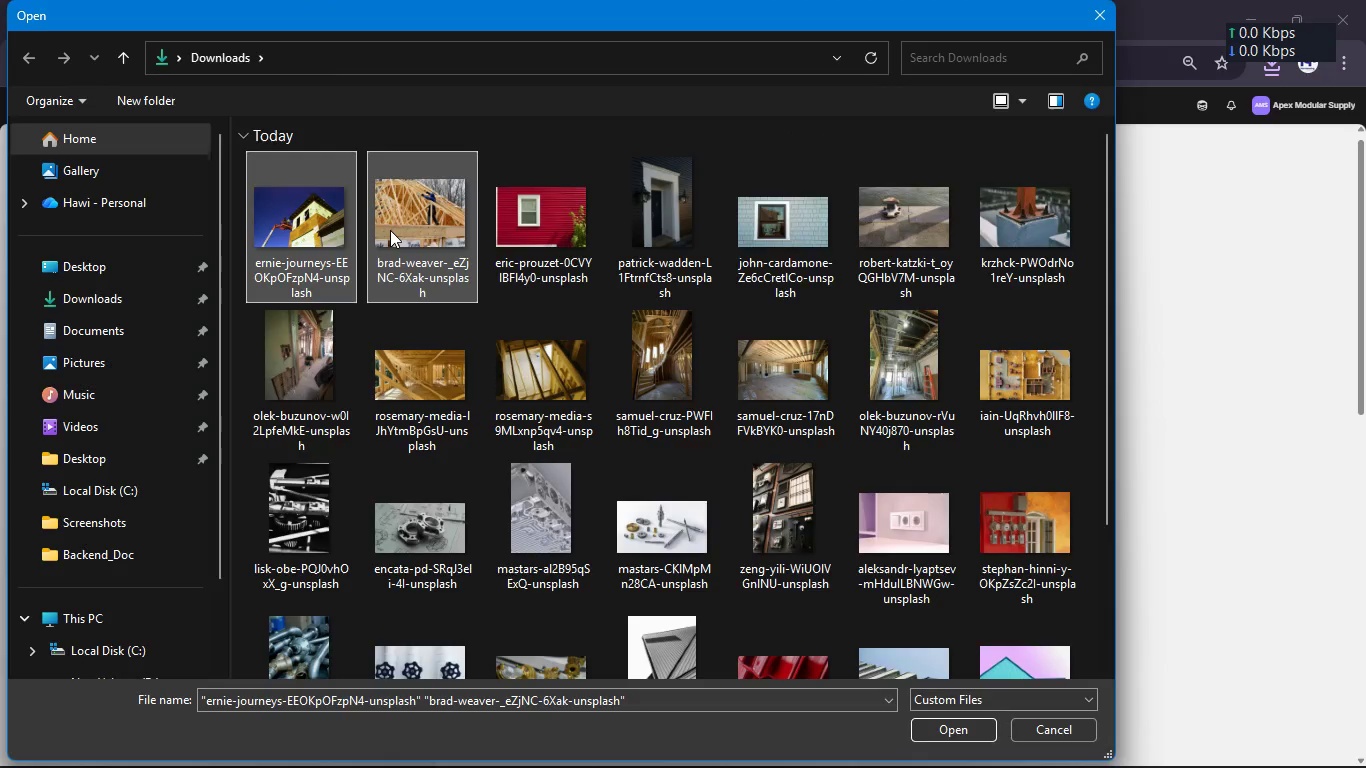 
key(Enter)
 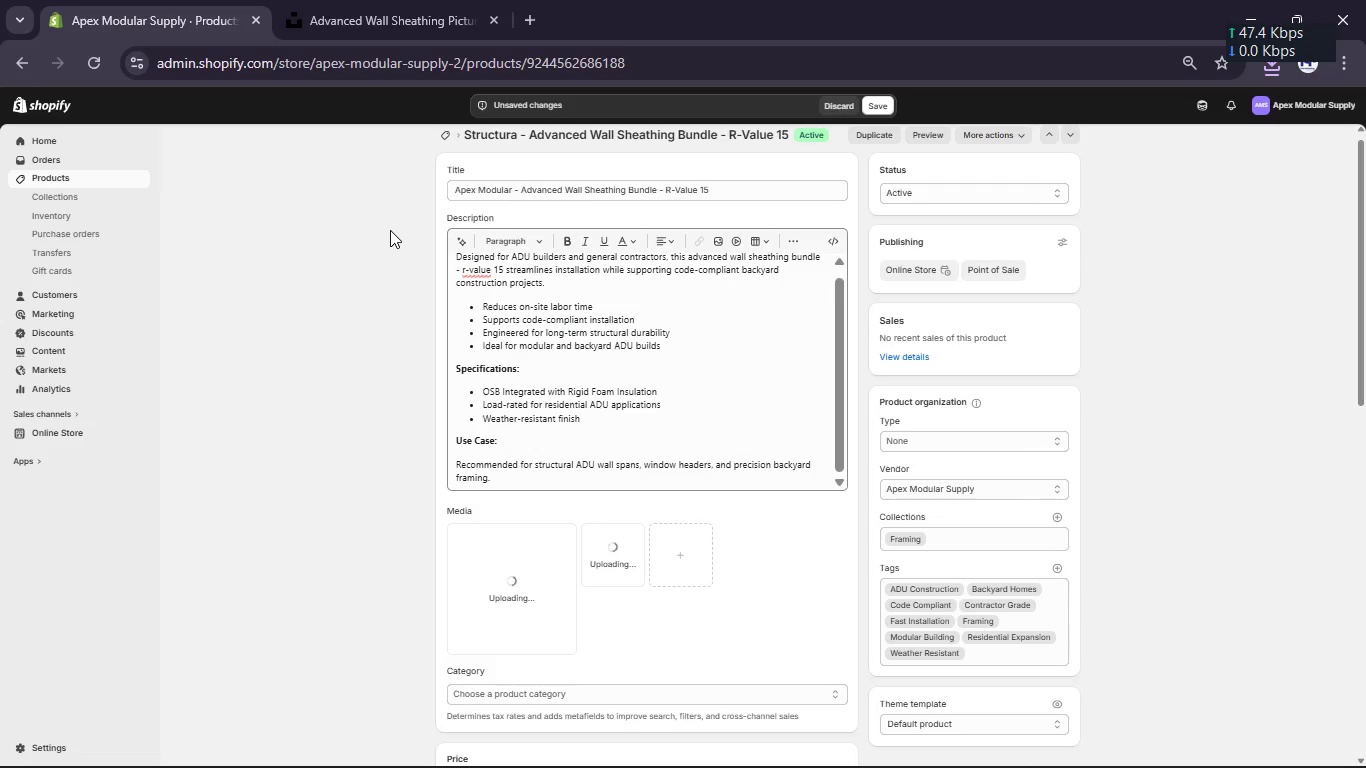 
wait(15.12)
 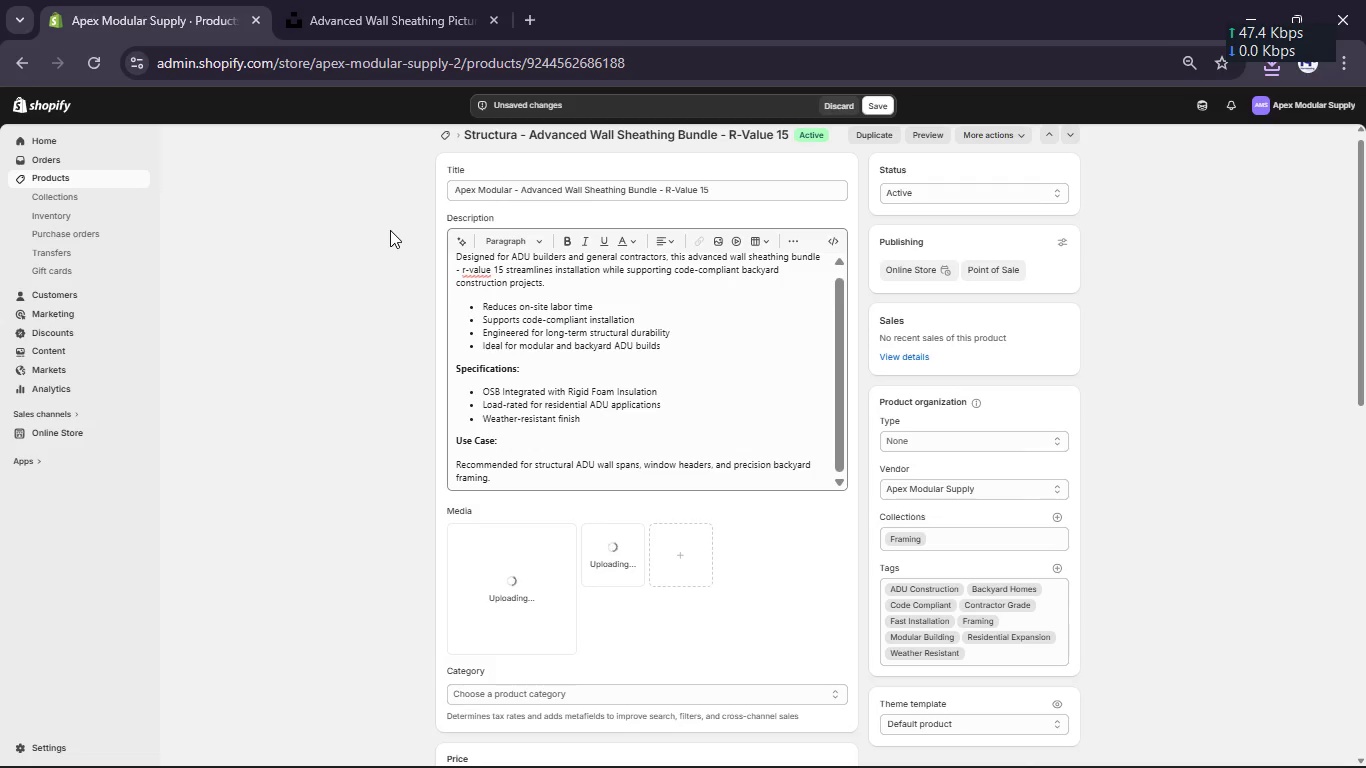 
left_click([867, 743])